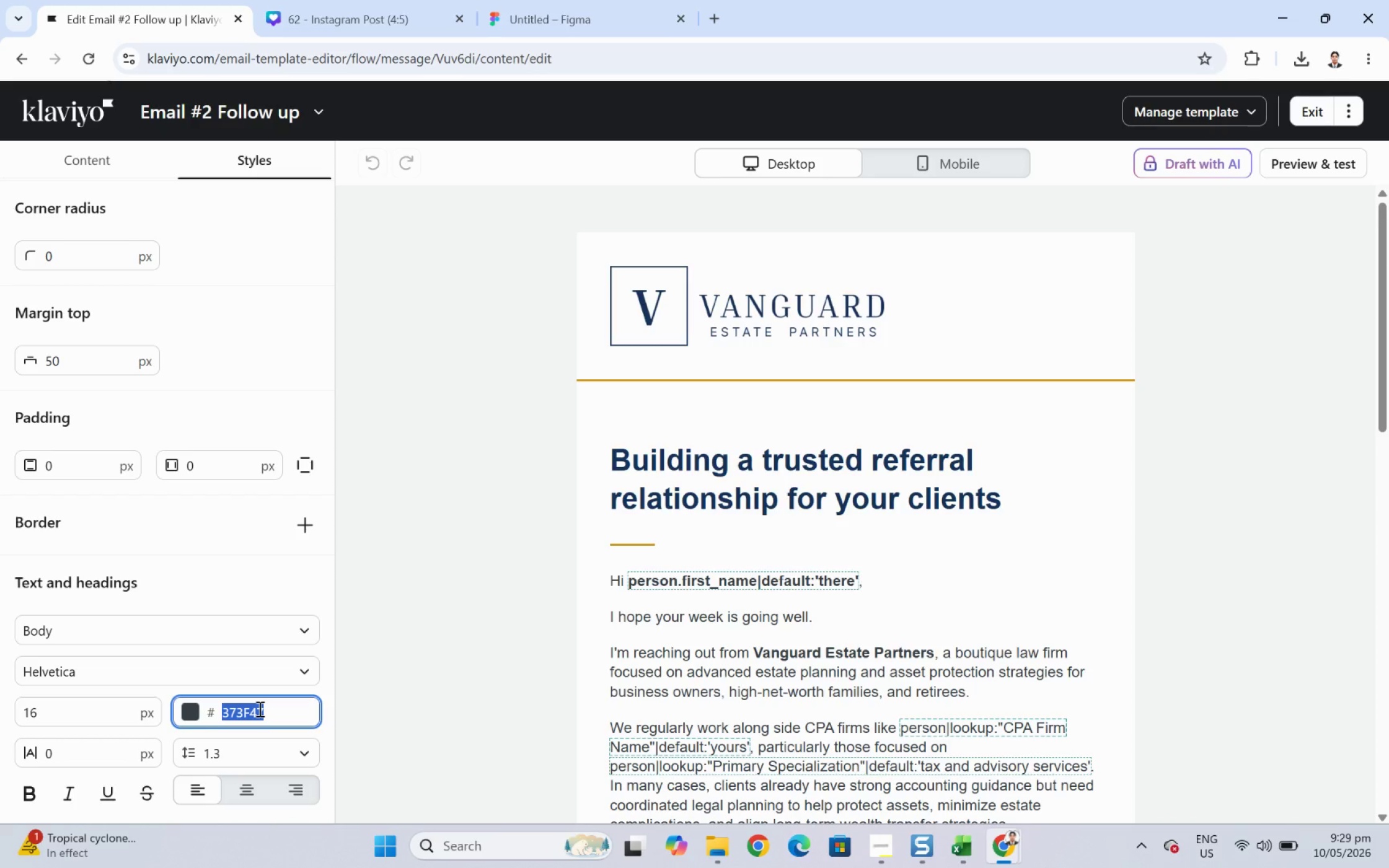 
left_click([258, 708])
 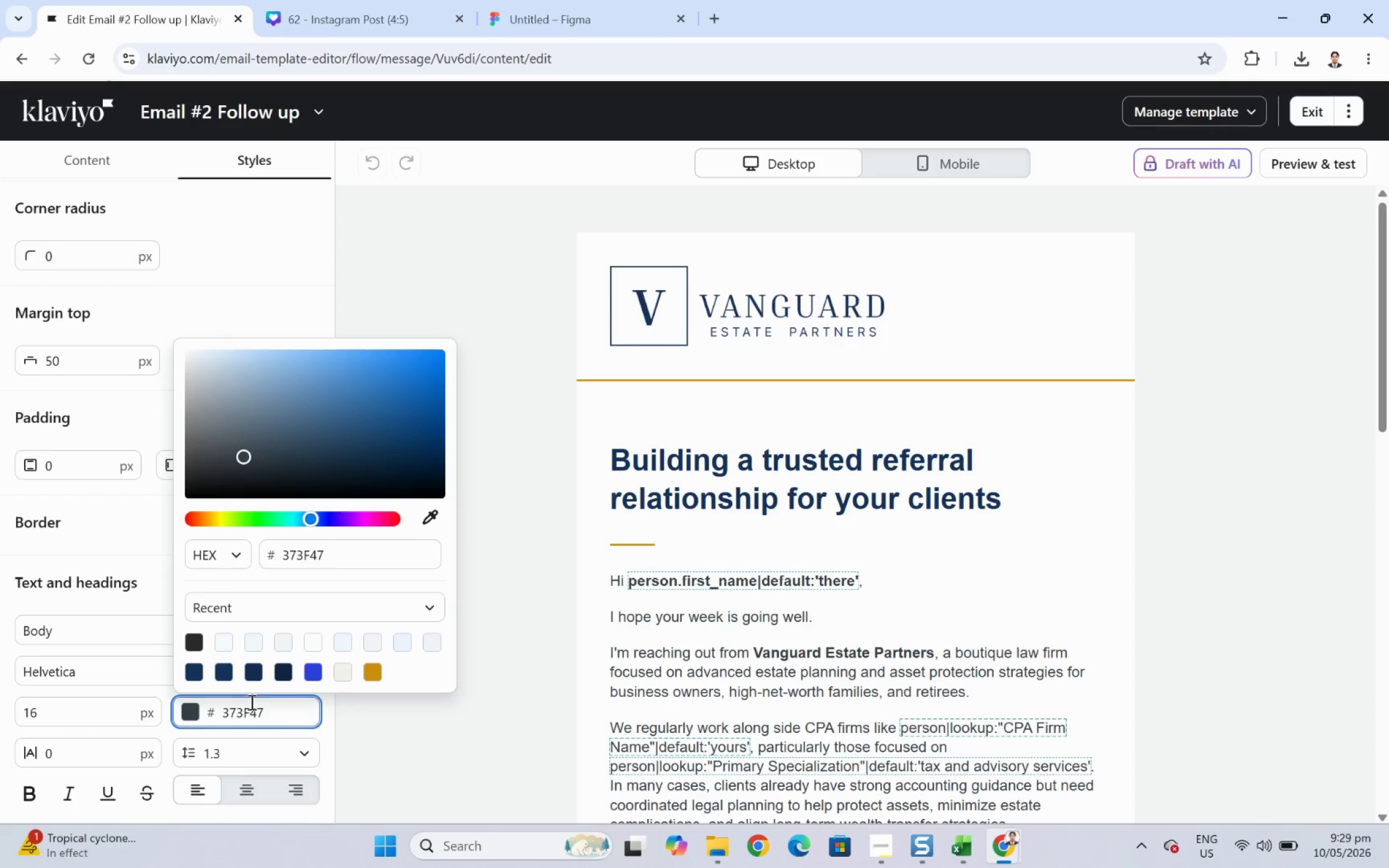 
double_click([255, 709])
 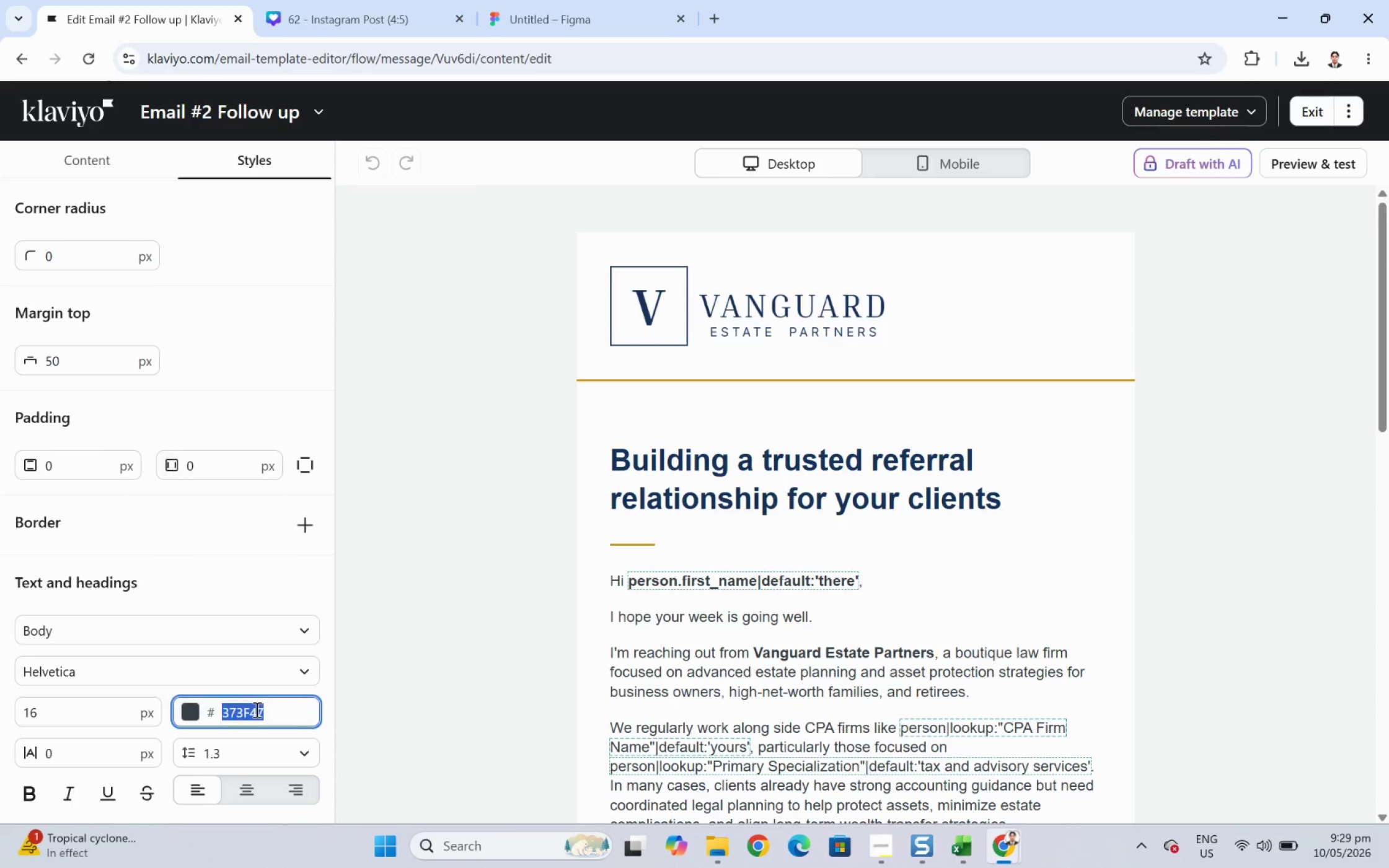 
triple_click([255, 709])
 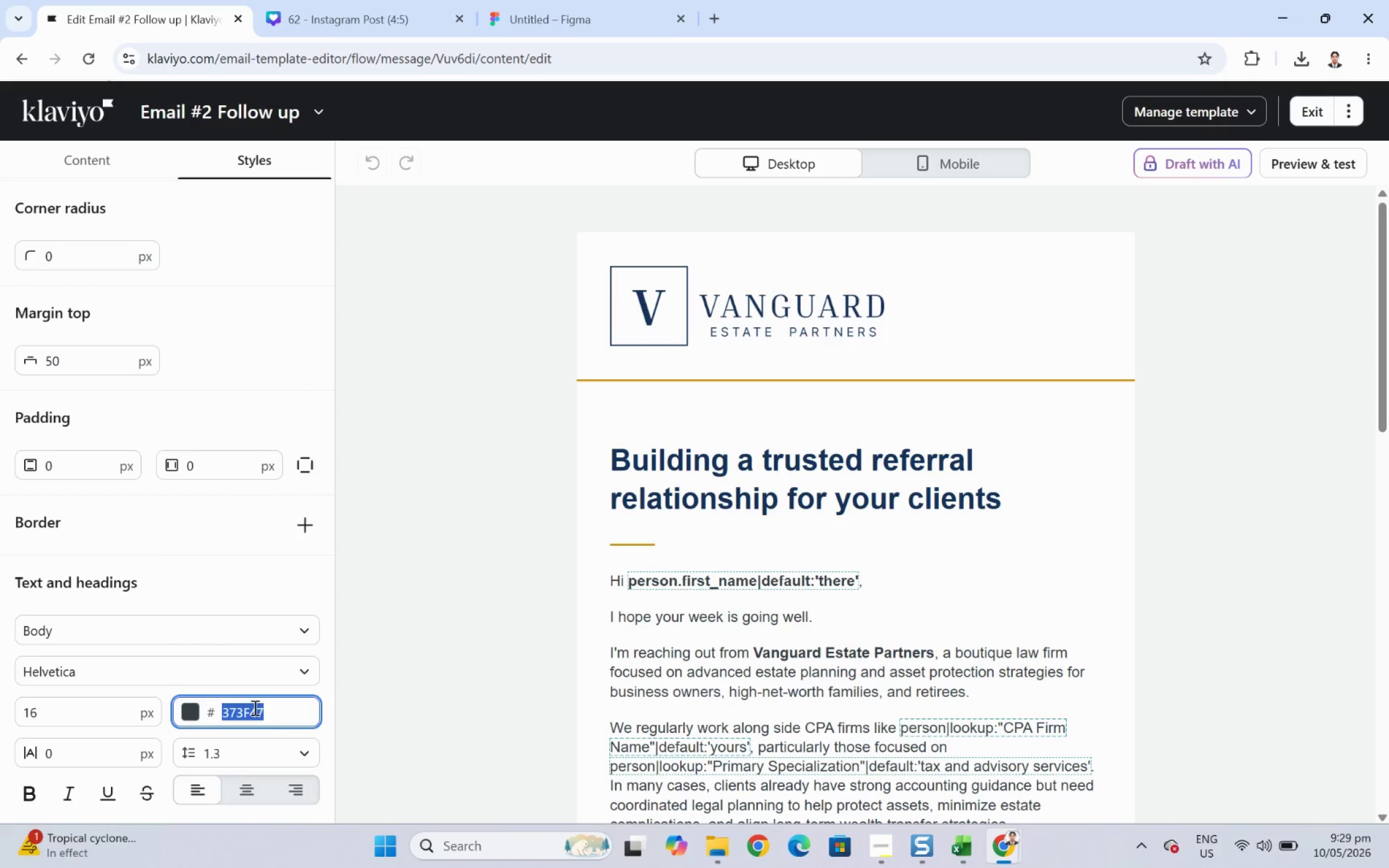 
left_click([257, 714])
 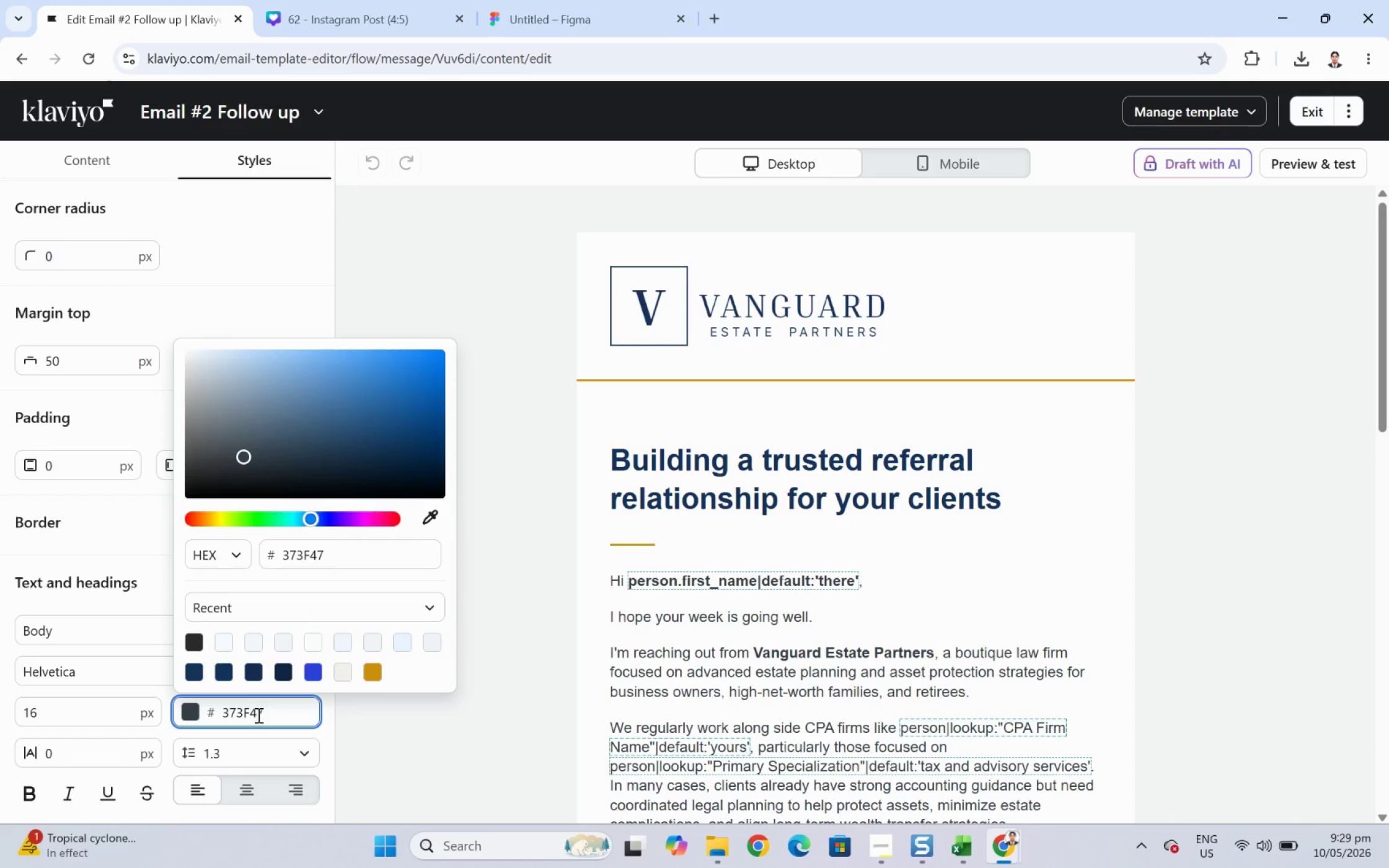 
double_click([257, 714])
 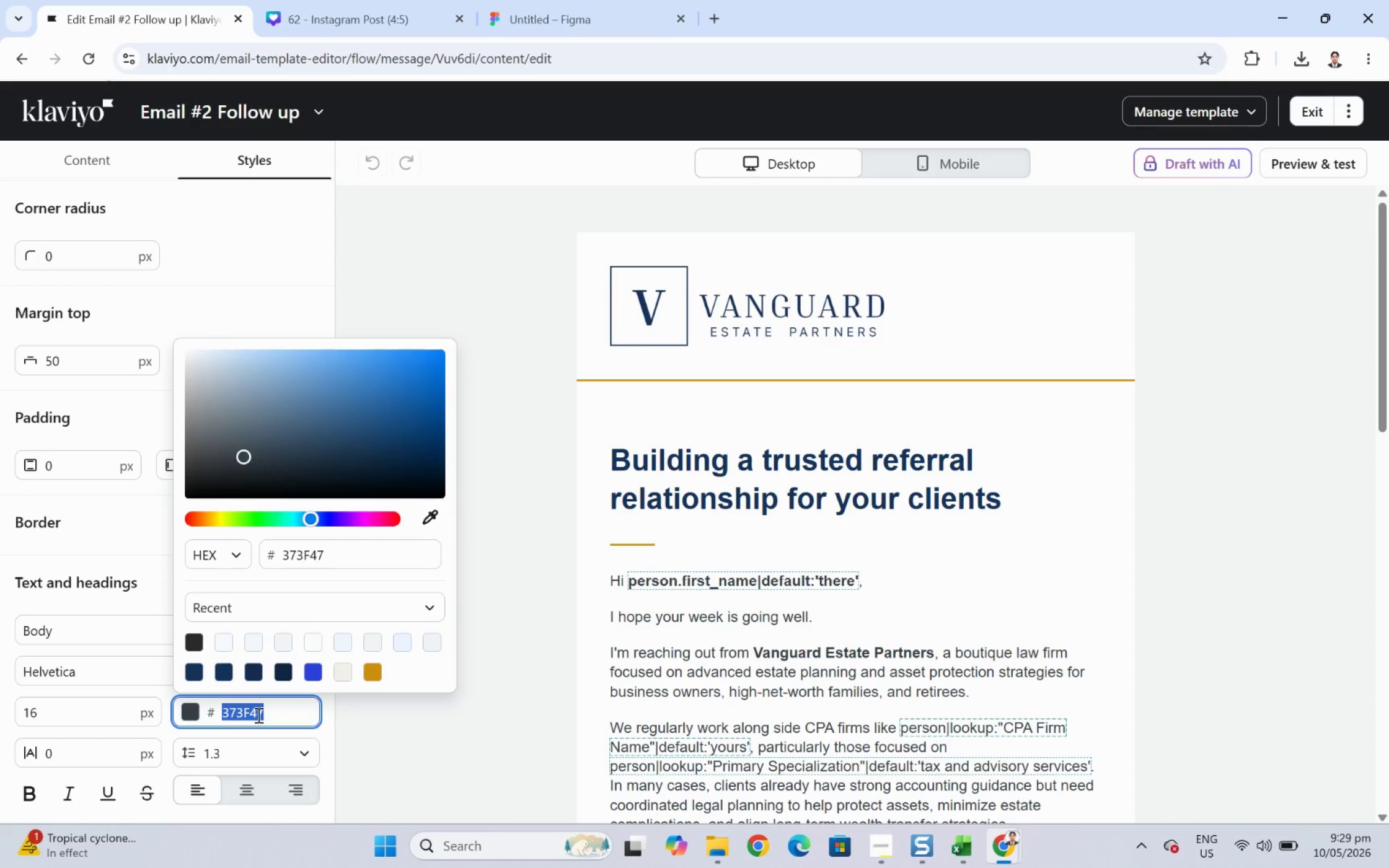 
triple_click([257, 714])
 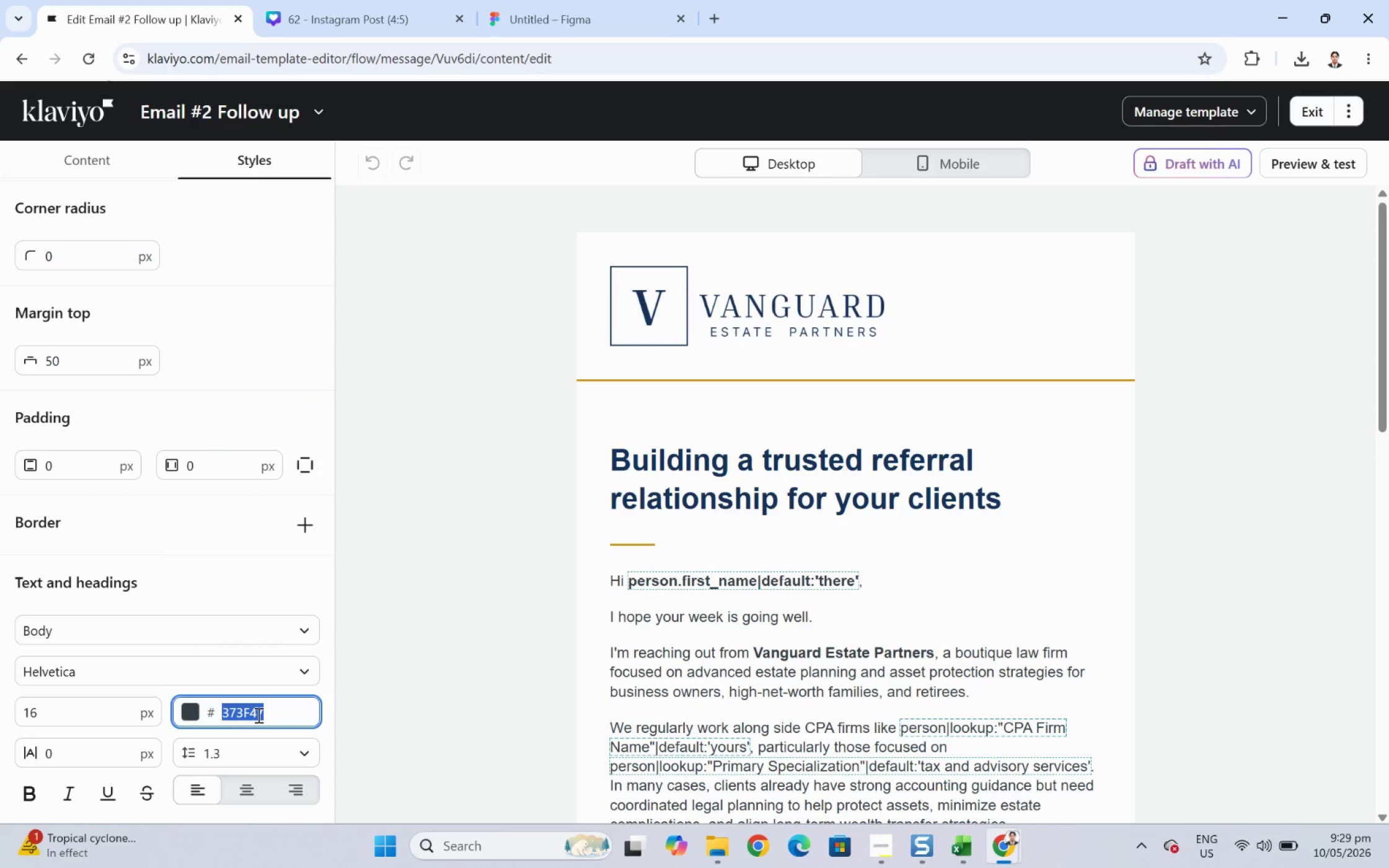 
triple_click([257, 714])
 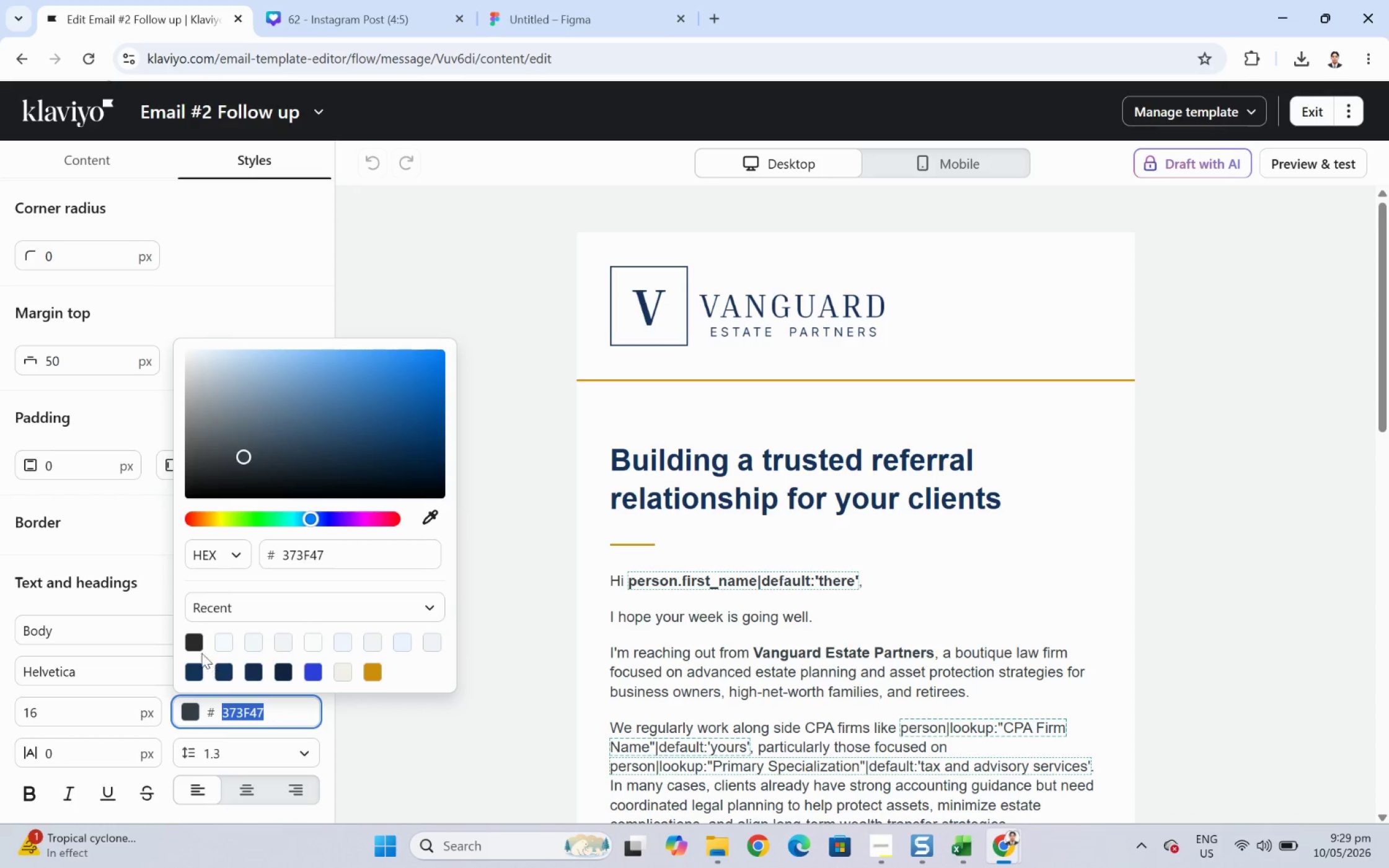 
left_click([194, 639])
 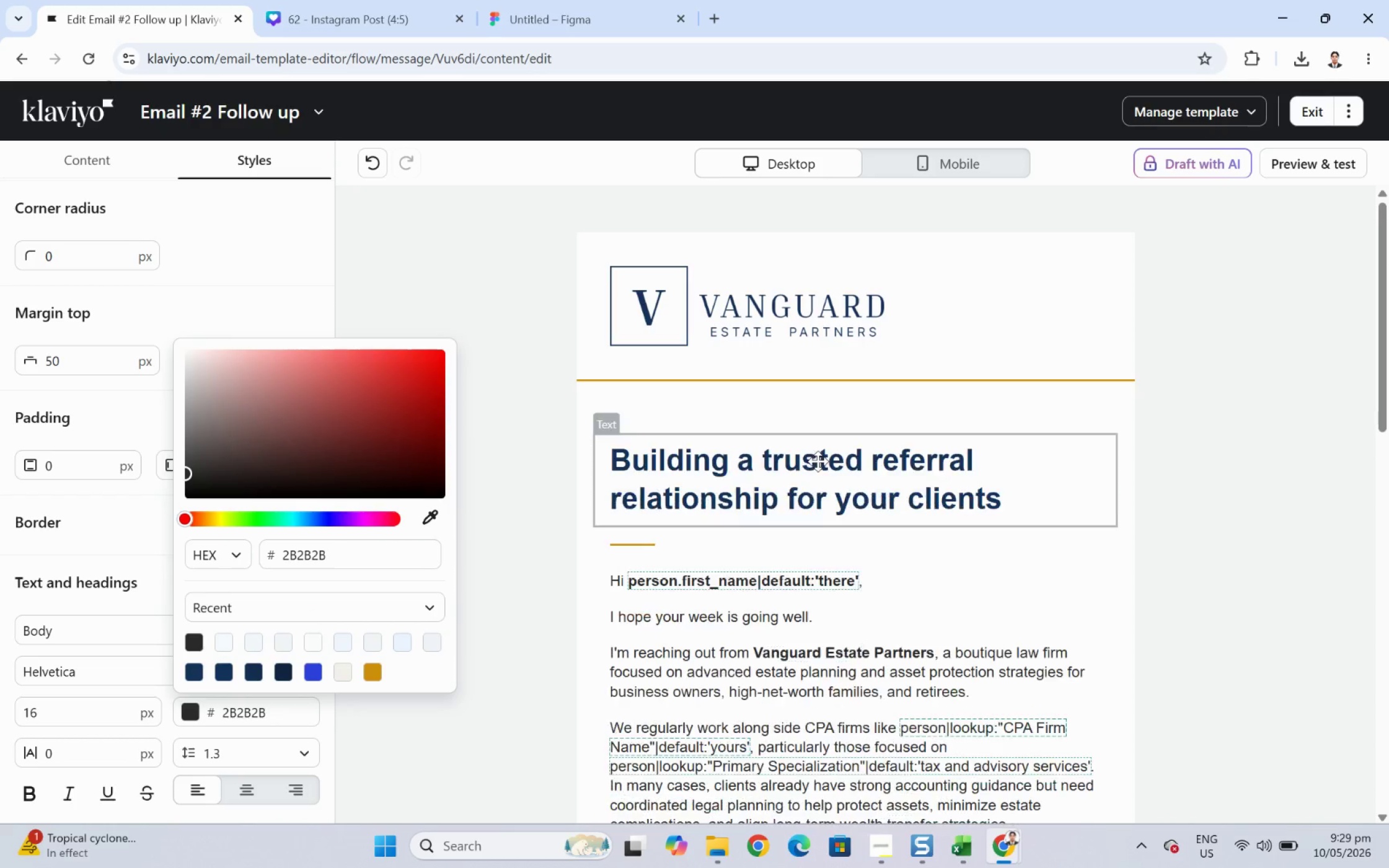 
left_click([1201, 509])
 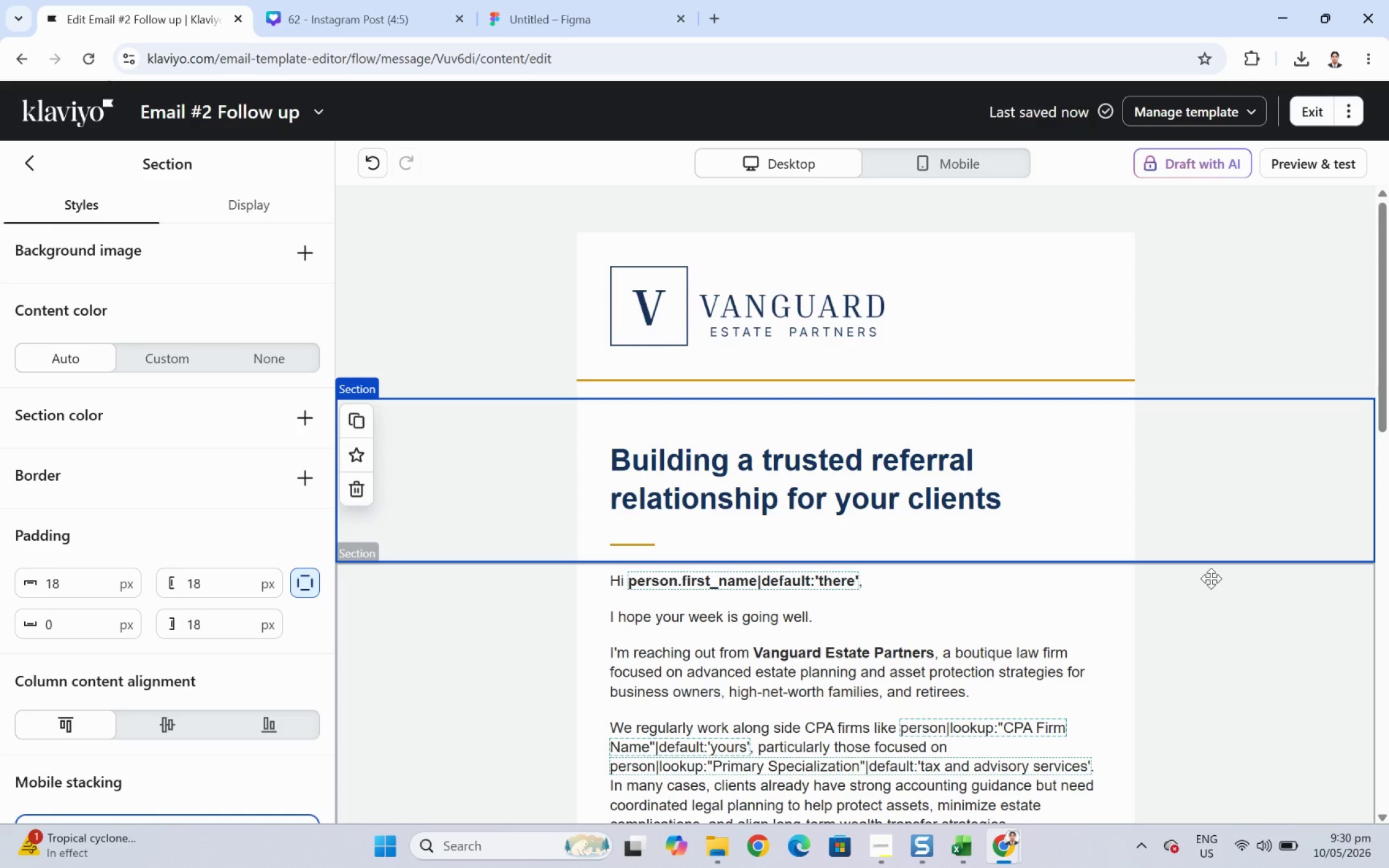 
wait(32.24)
 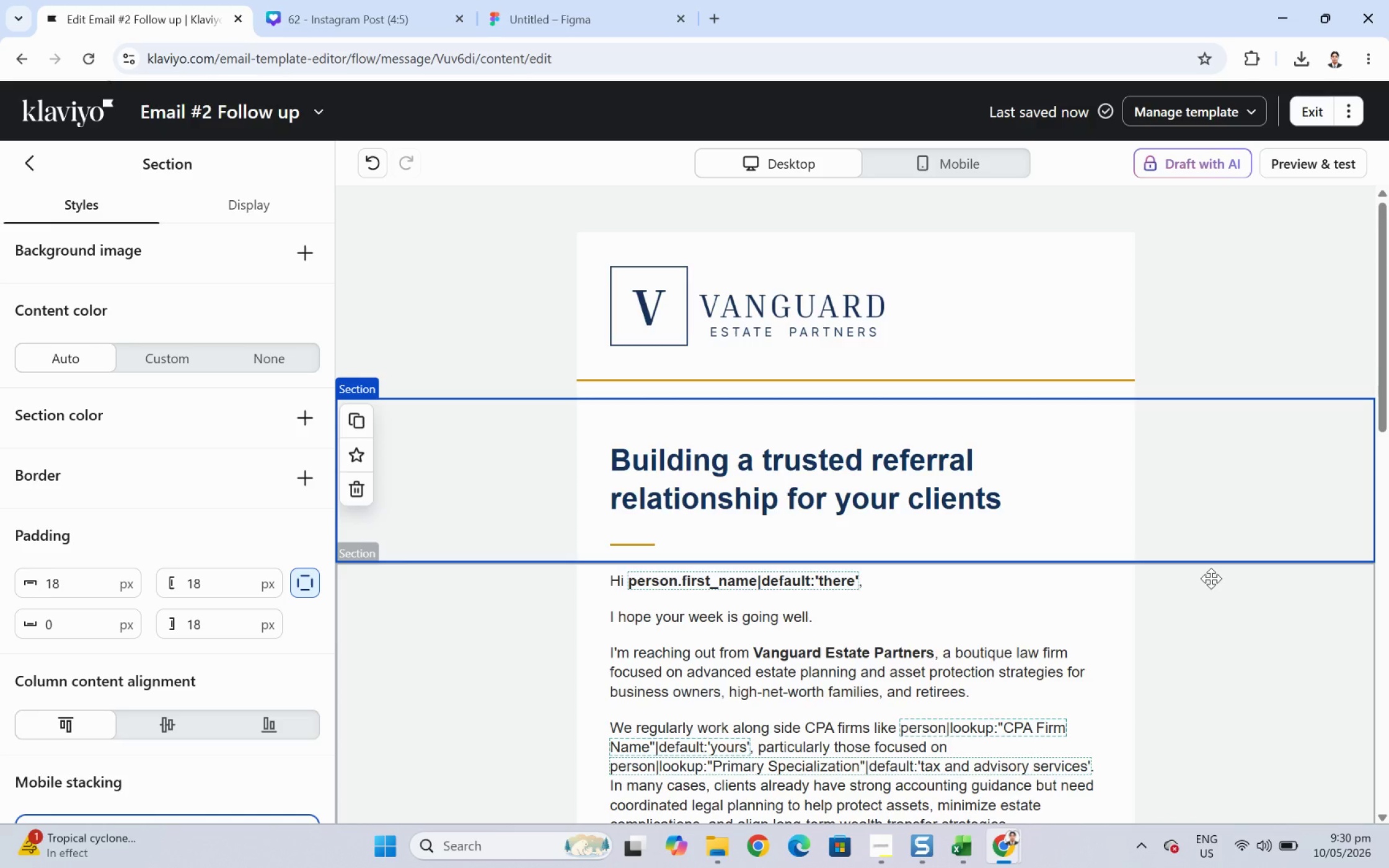 
scroll: coordinate [1036, 616], scroll_direction: down, amount: 1.0
 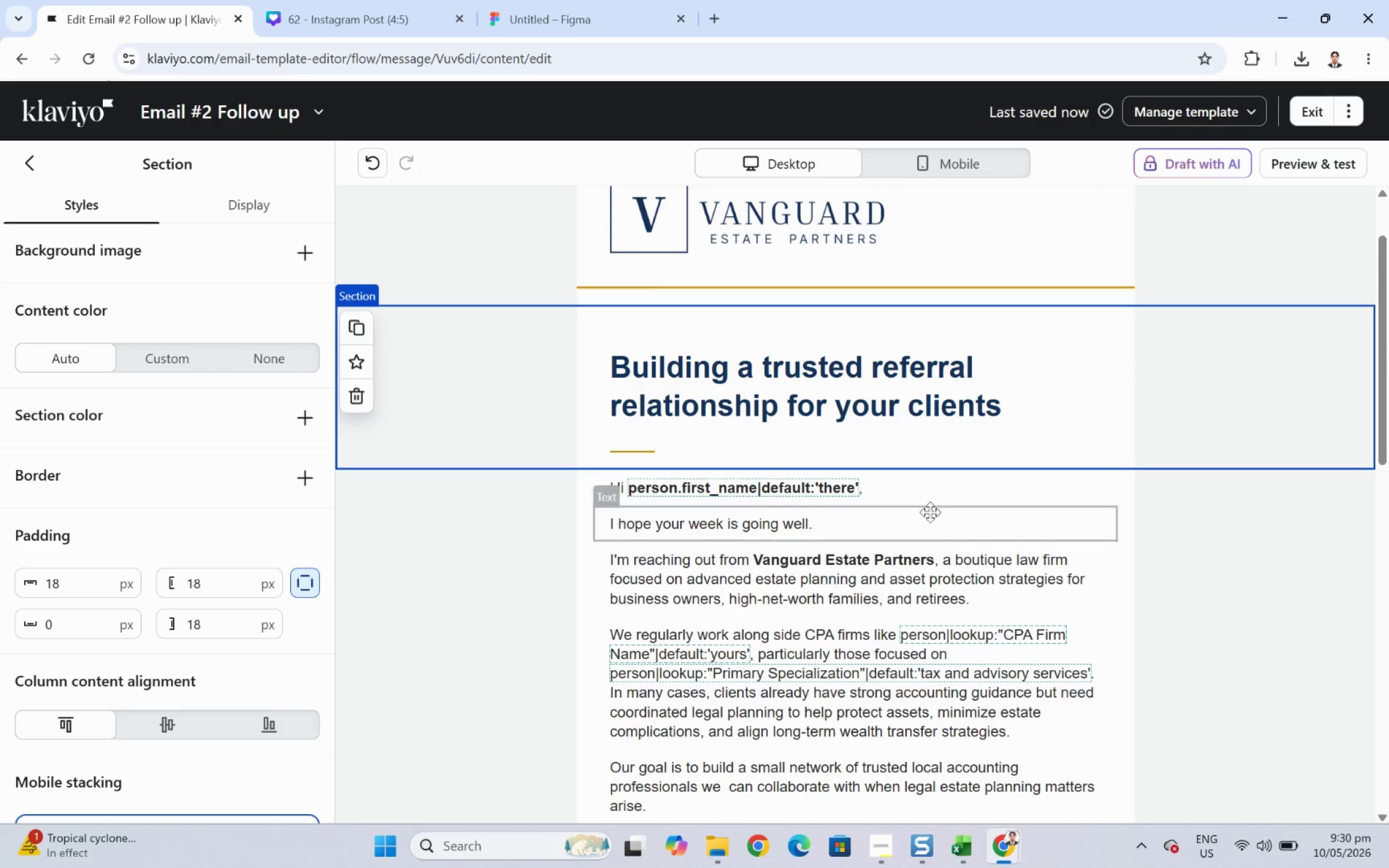 
left_click([940, 418])
 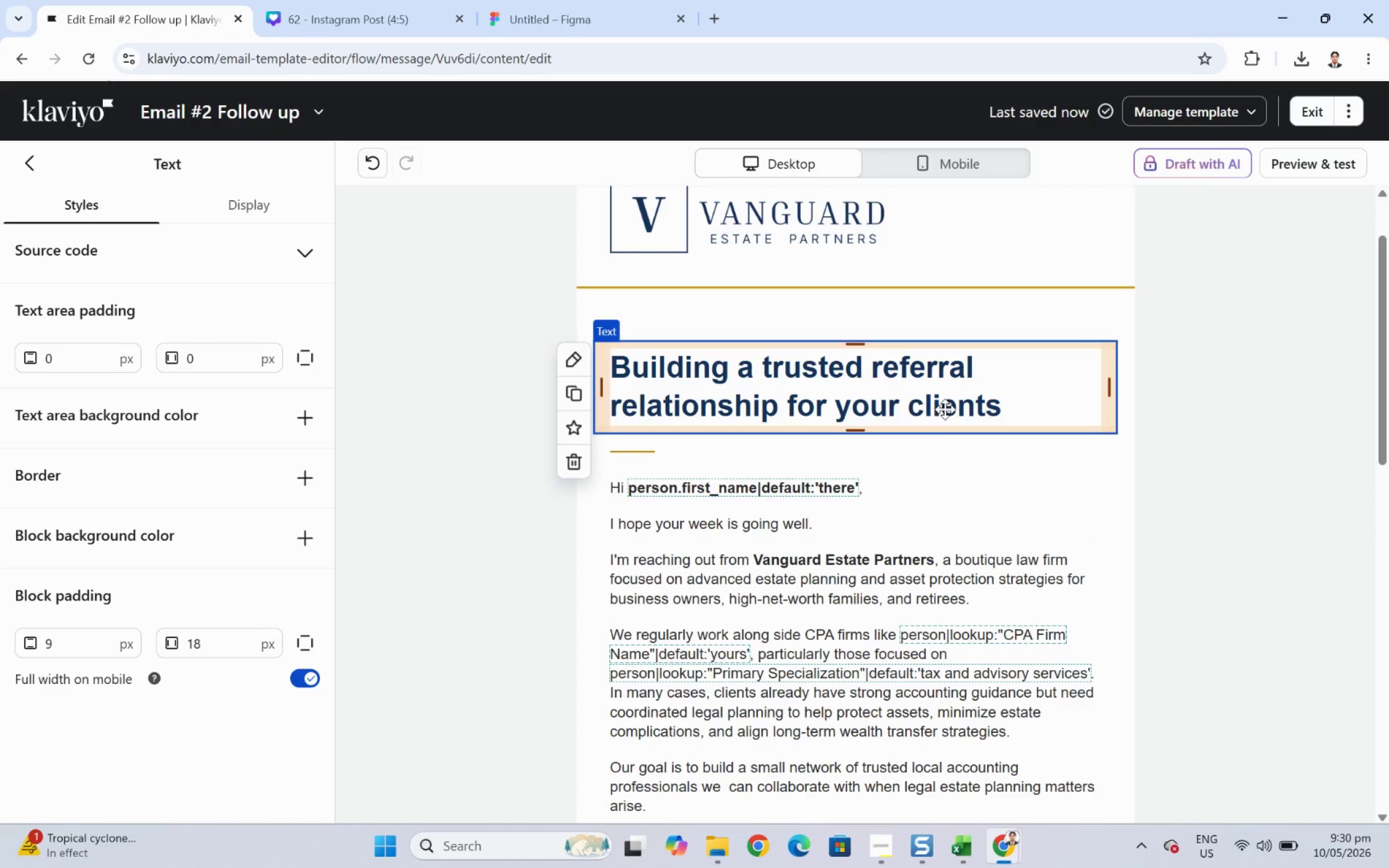 
double_click([945, 409])
 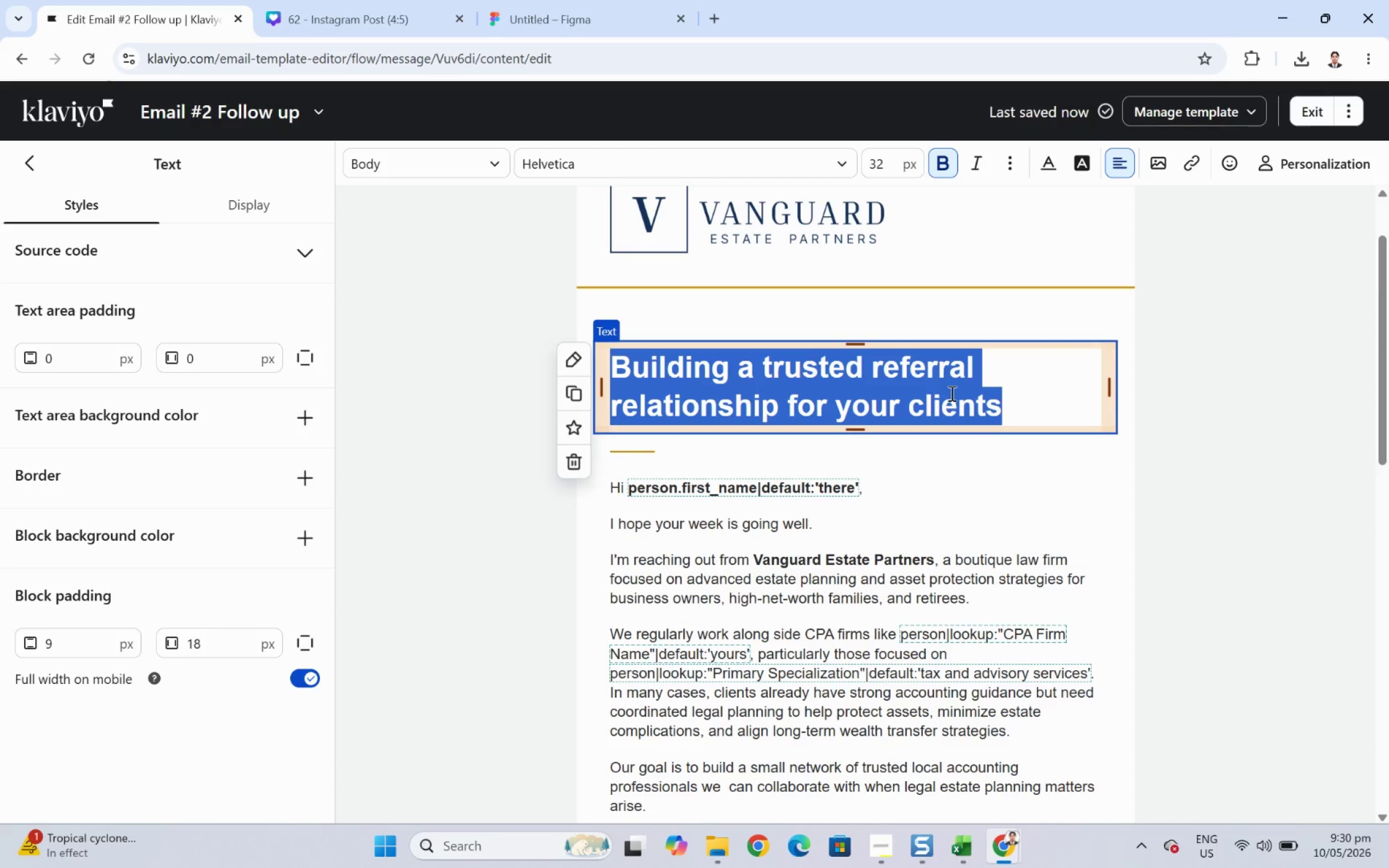 
wait(8.86)
 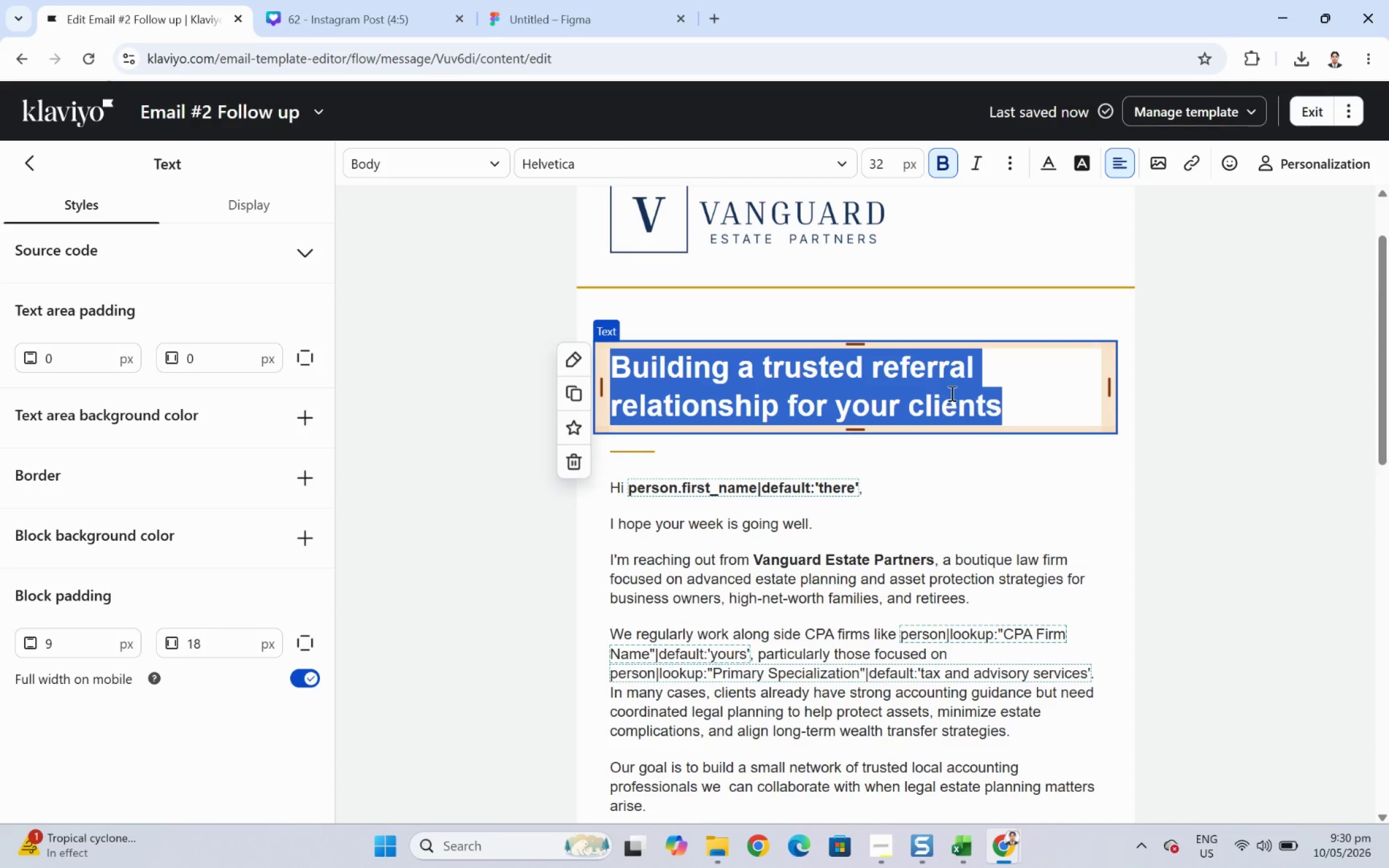 
left_click([889, 841])